 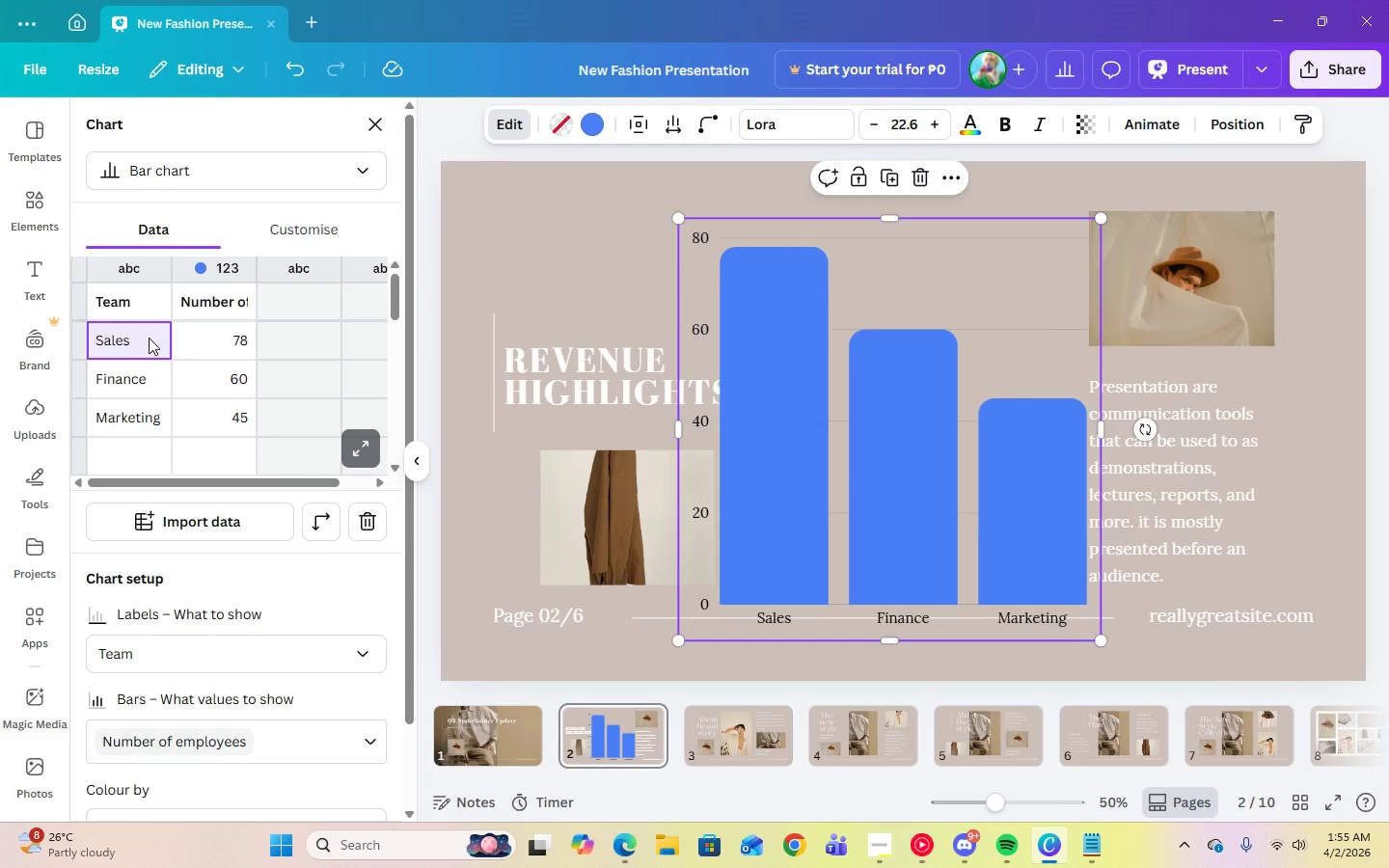 
type(k)
key(Backspace)
type(July)
 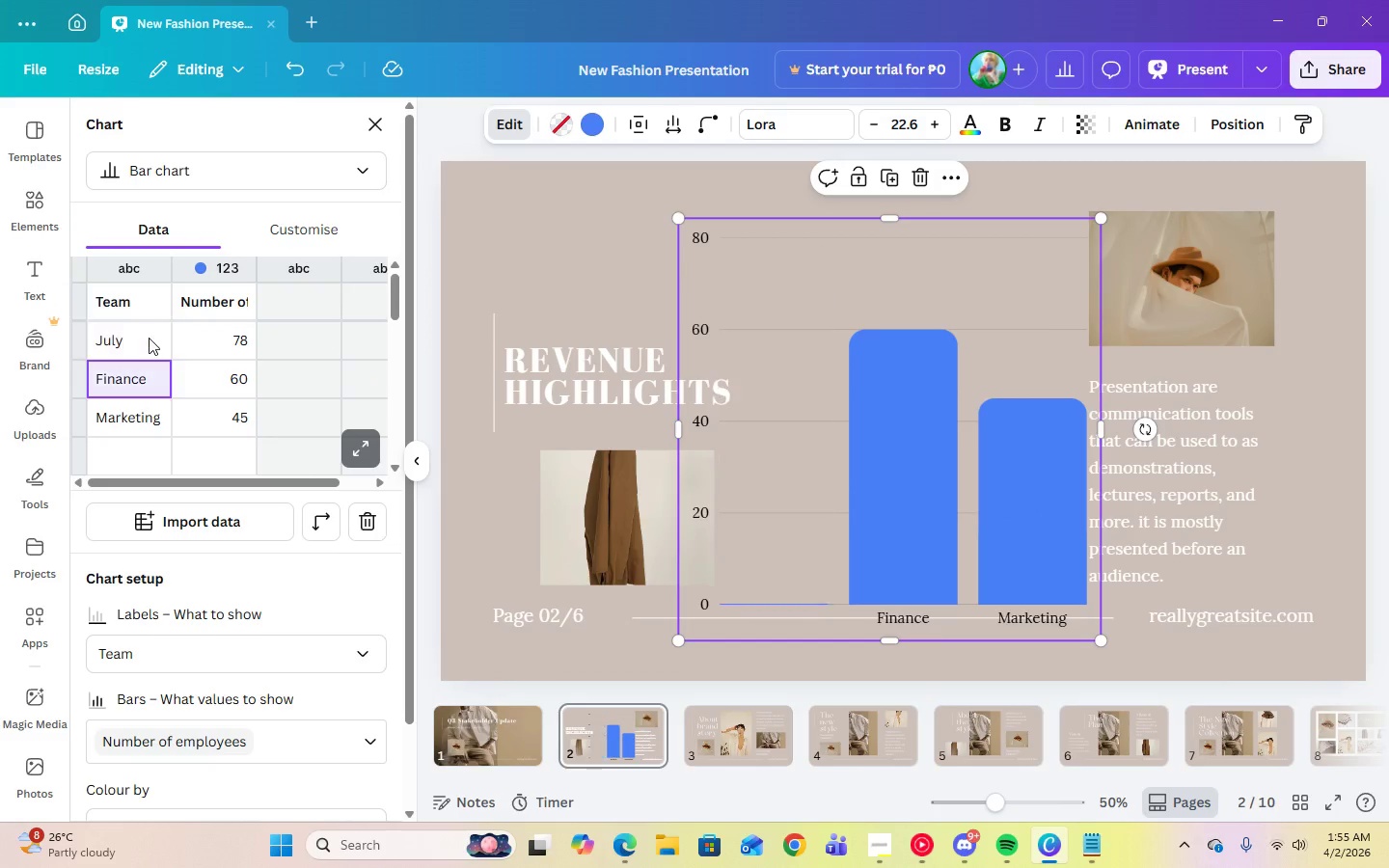 
key(Enter)
 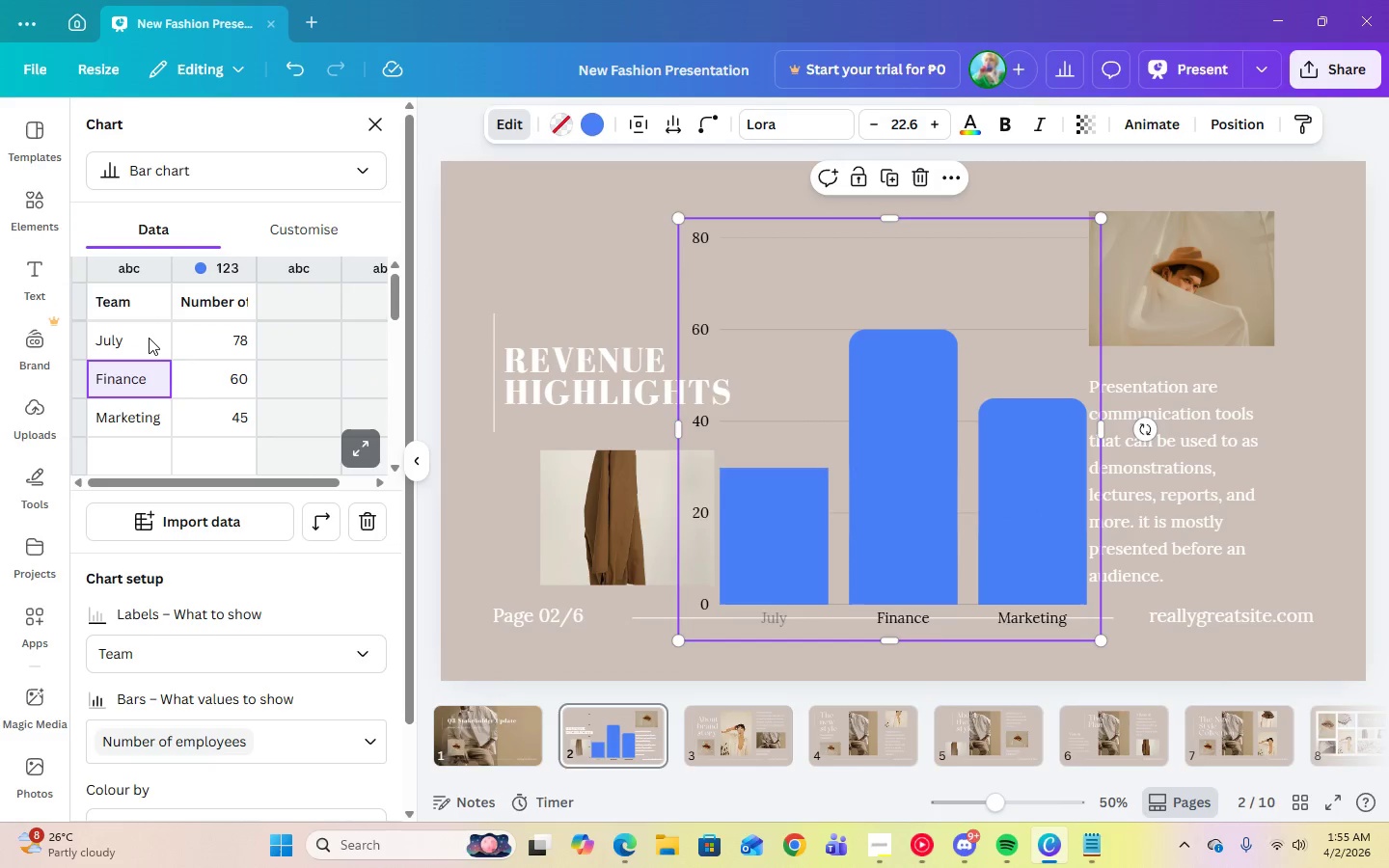 
type(August)
 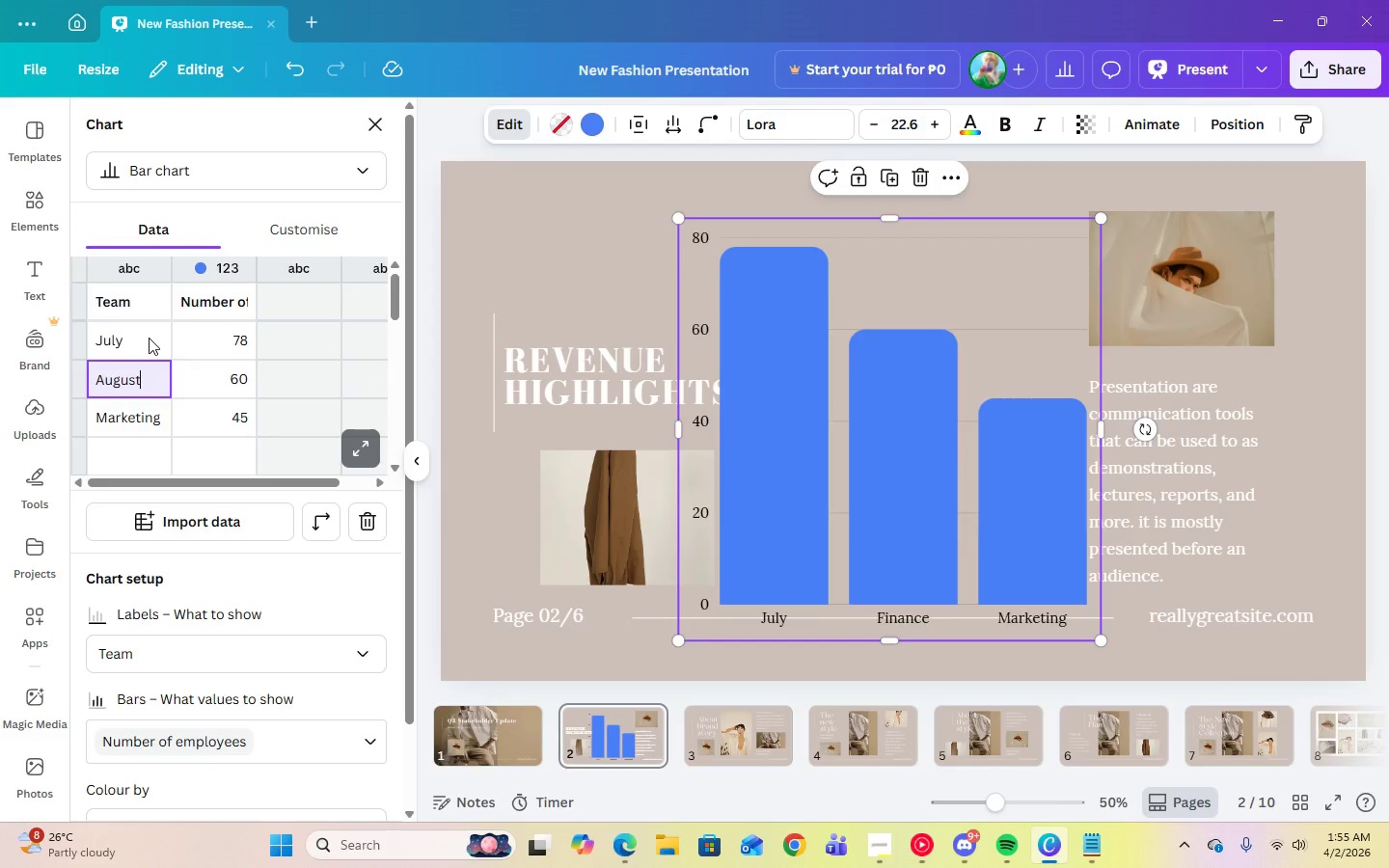 
key(Enter)
 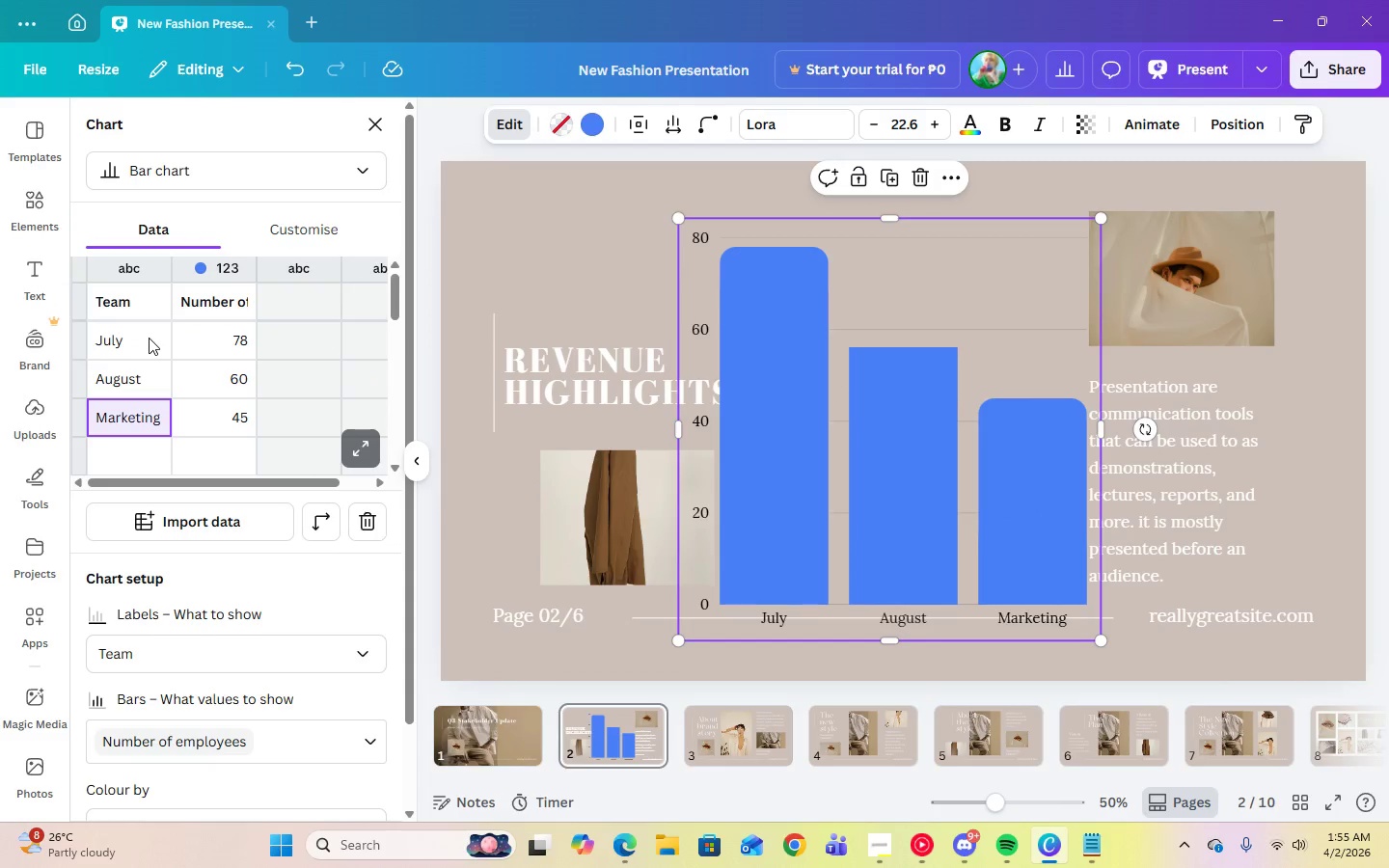 
type(September)
 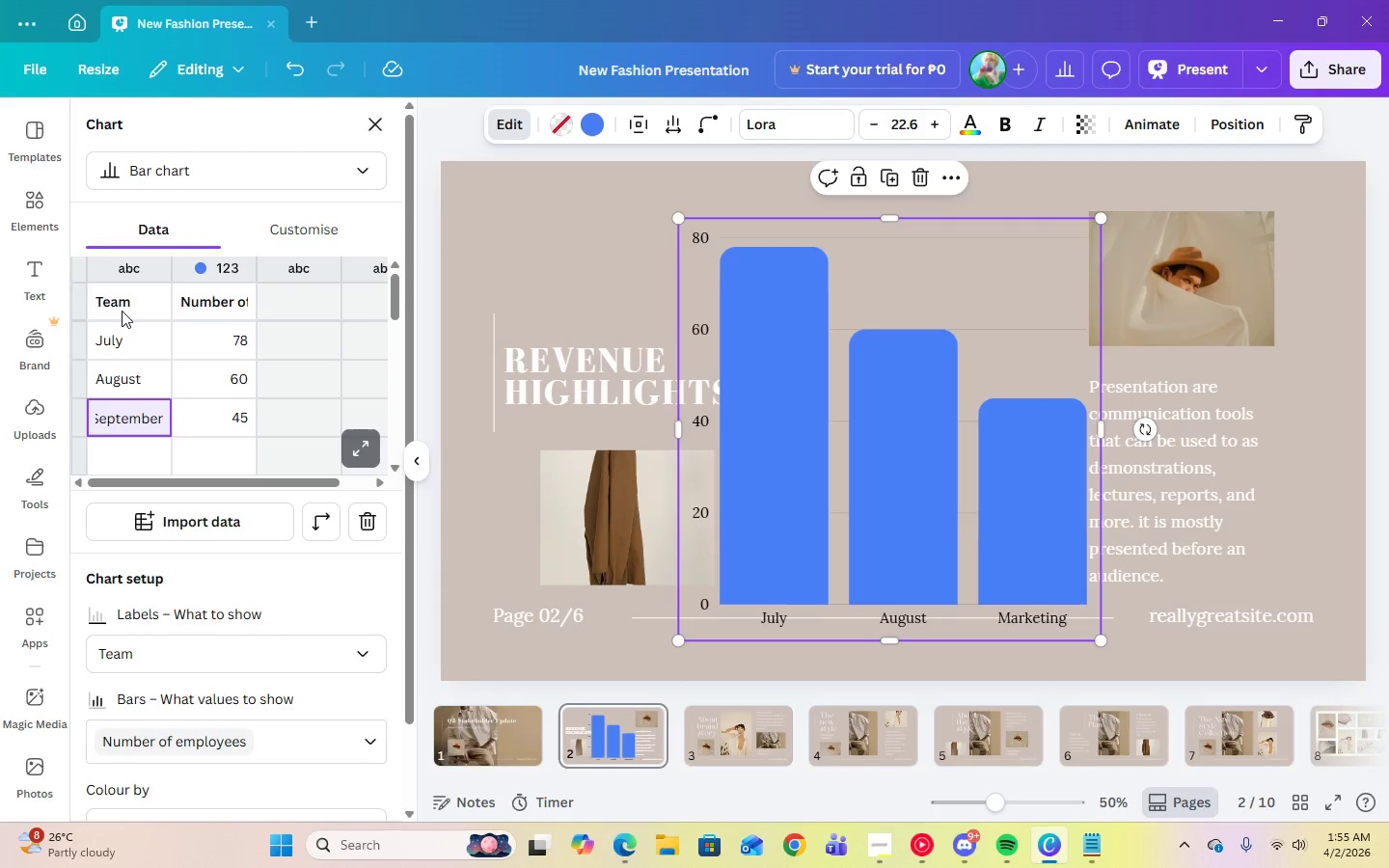 
left_click([122, 310])
 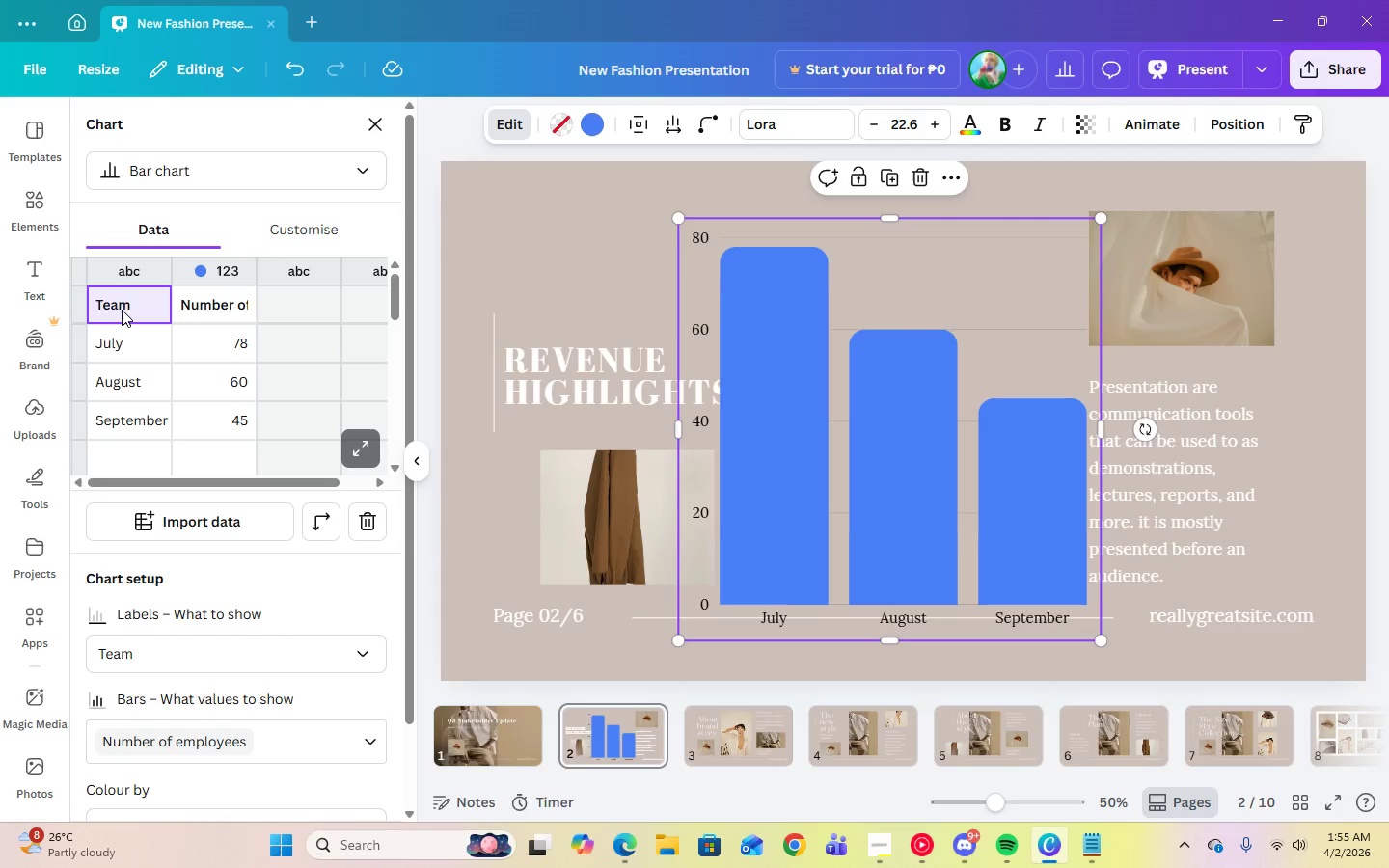 
type(Month)
 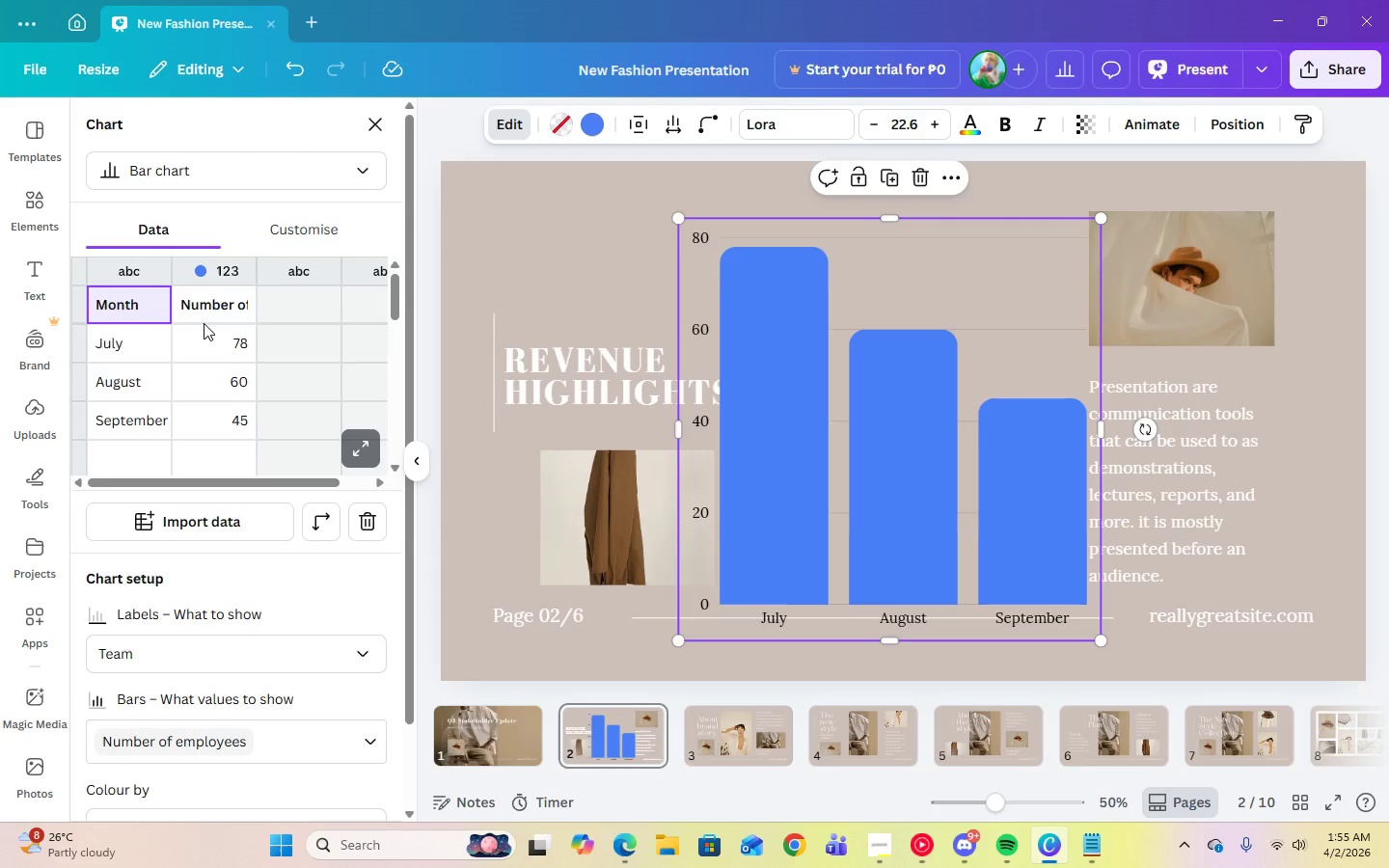 
left_click([210, 319])
 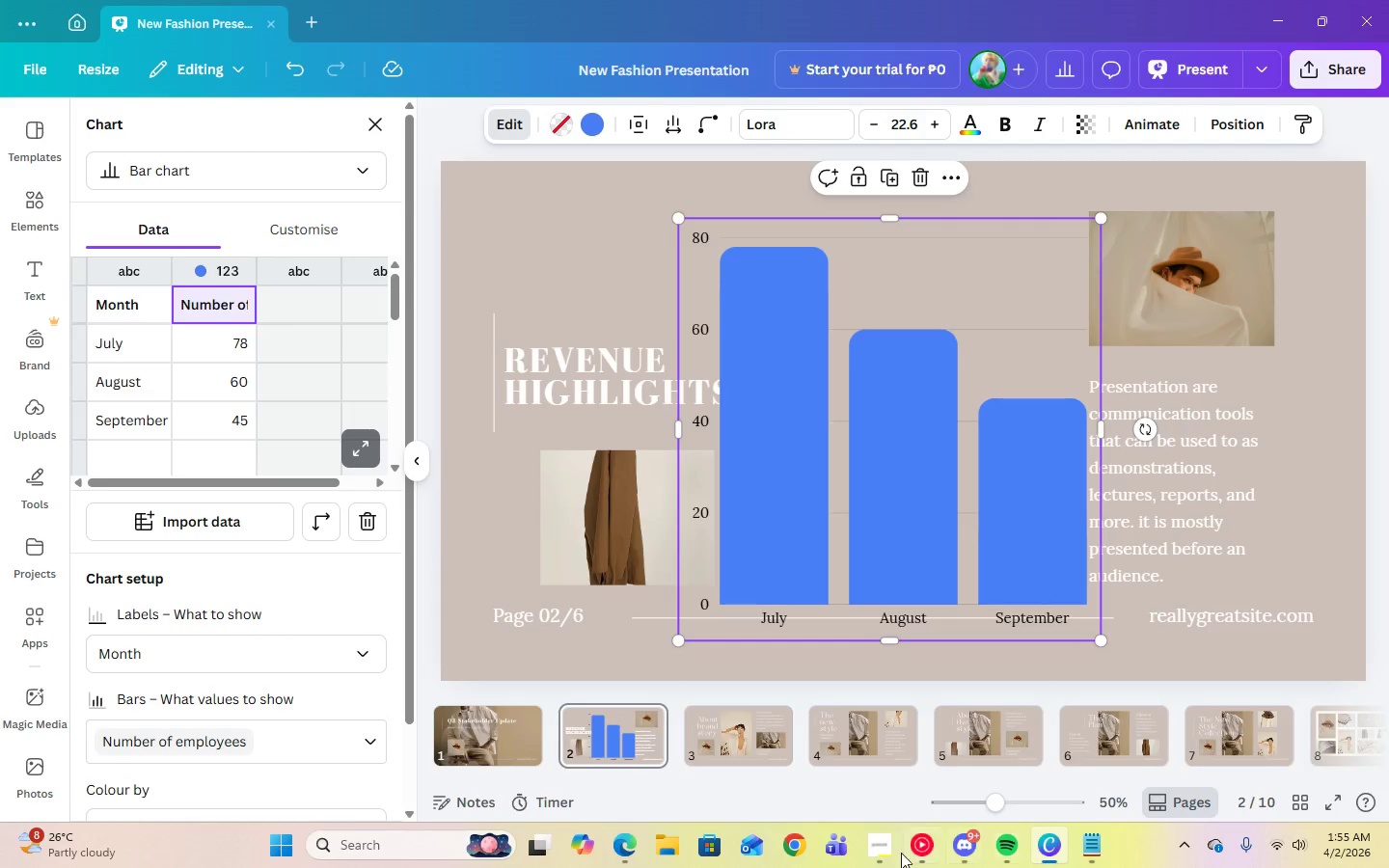 
left_click([896, 851])